 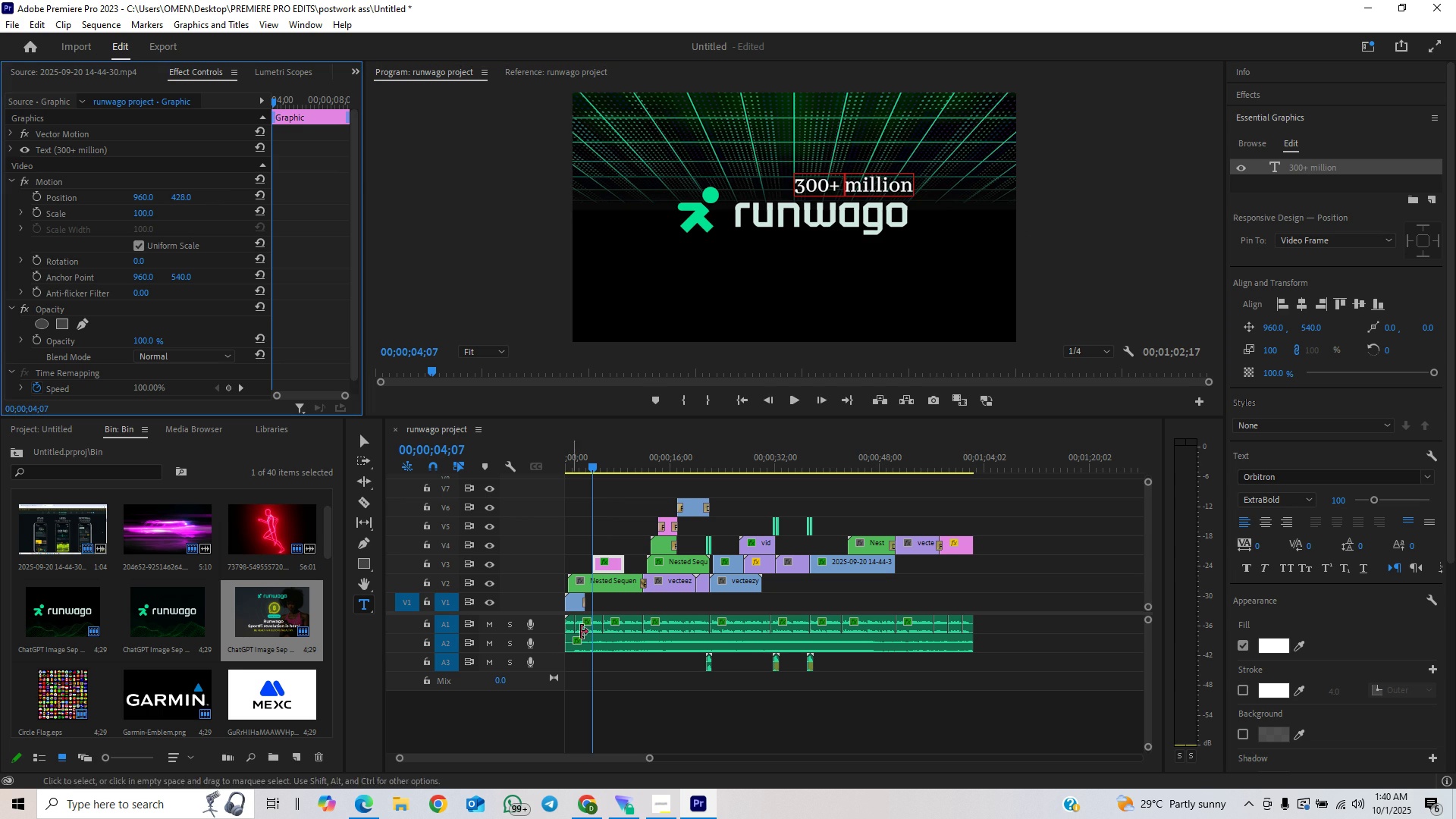 
left_click([587, 460])
 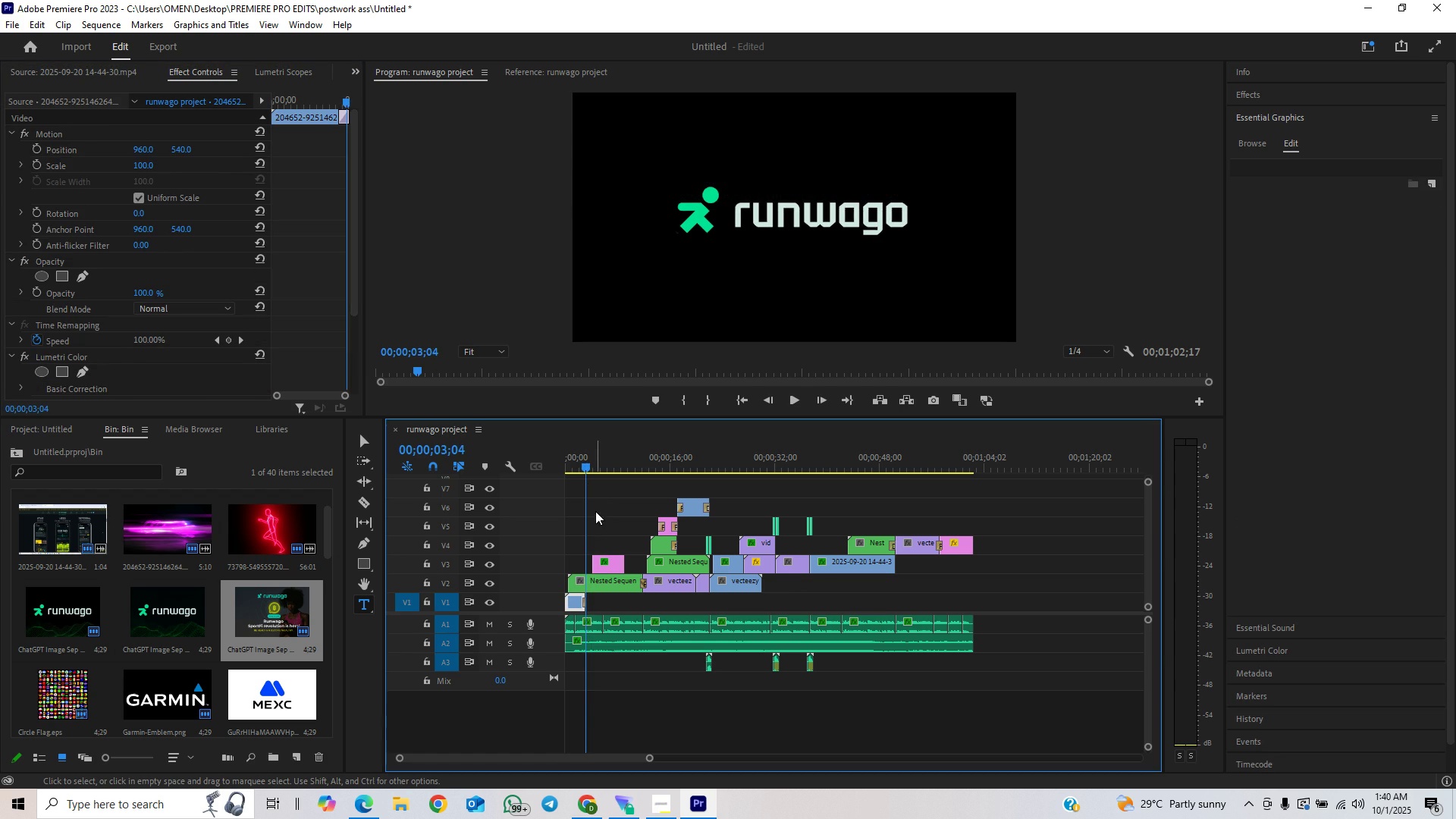 
key(Space)
 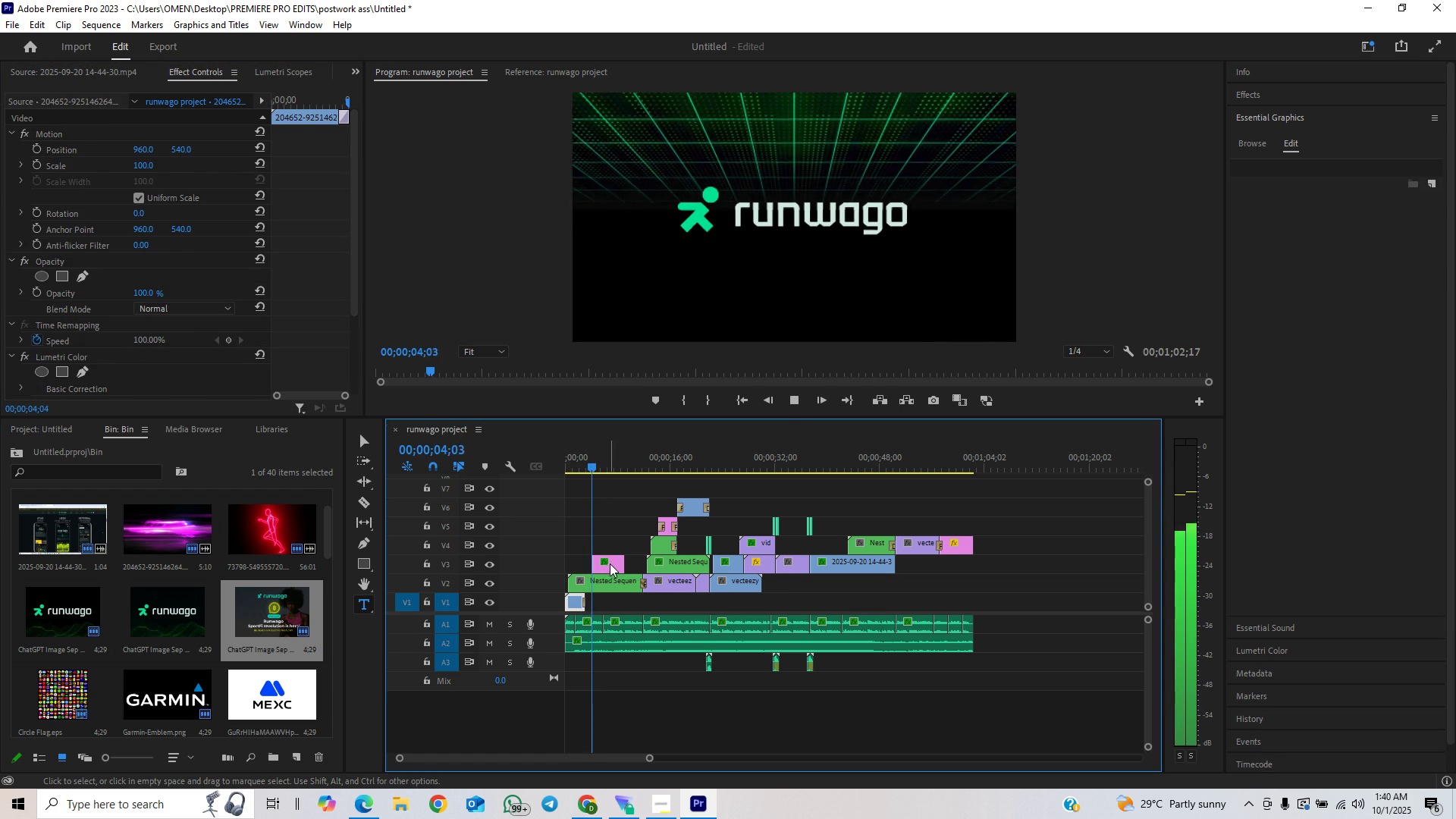 
key(Space)
 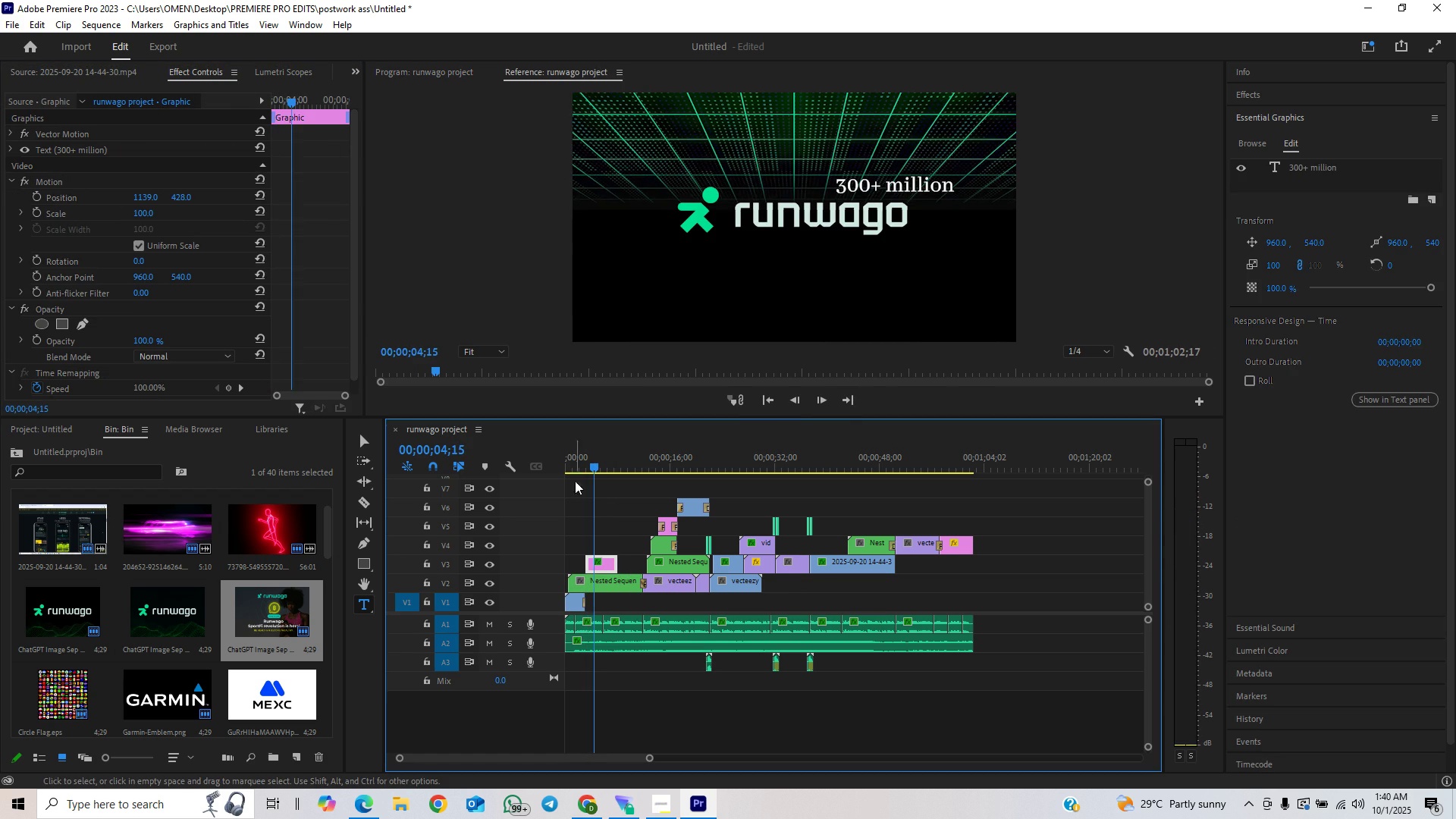 
key(Space)
 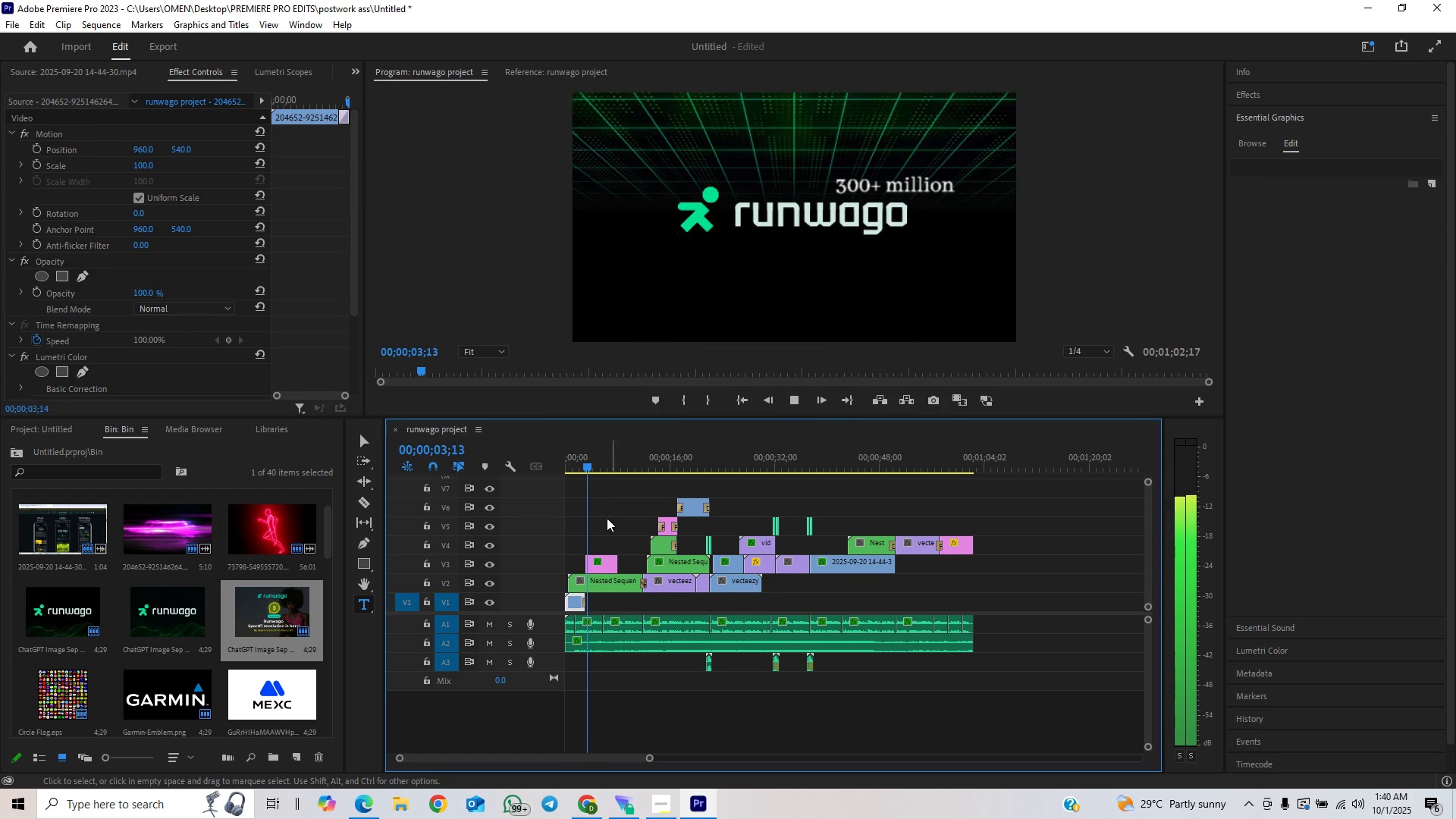 
key(Space)
 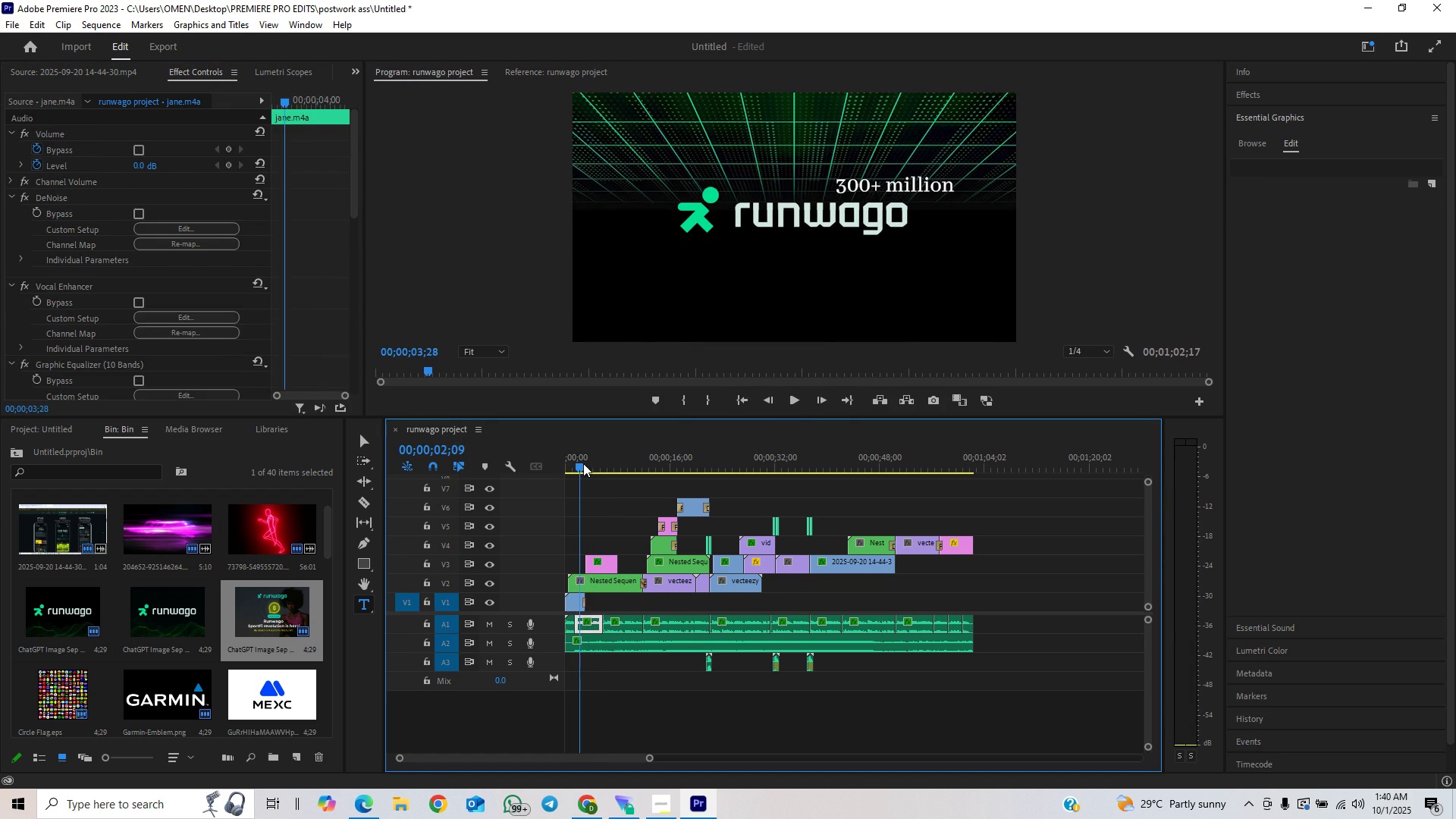 
key(Space)
 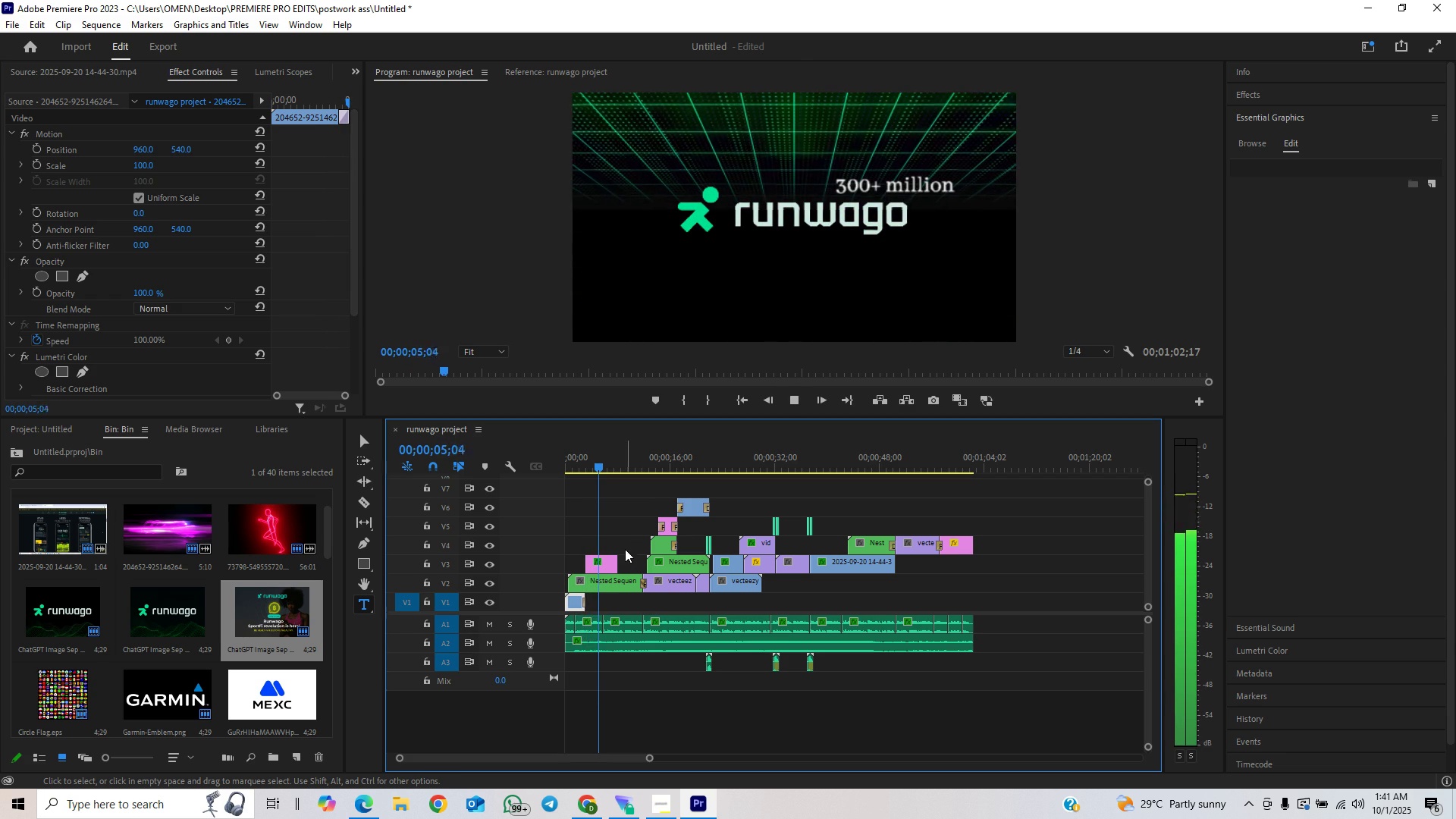 
key(Space)
 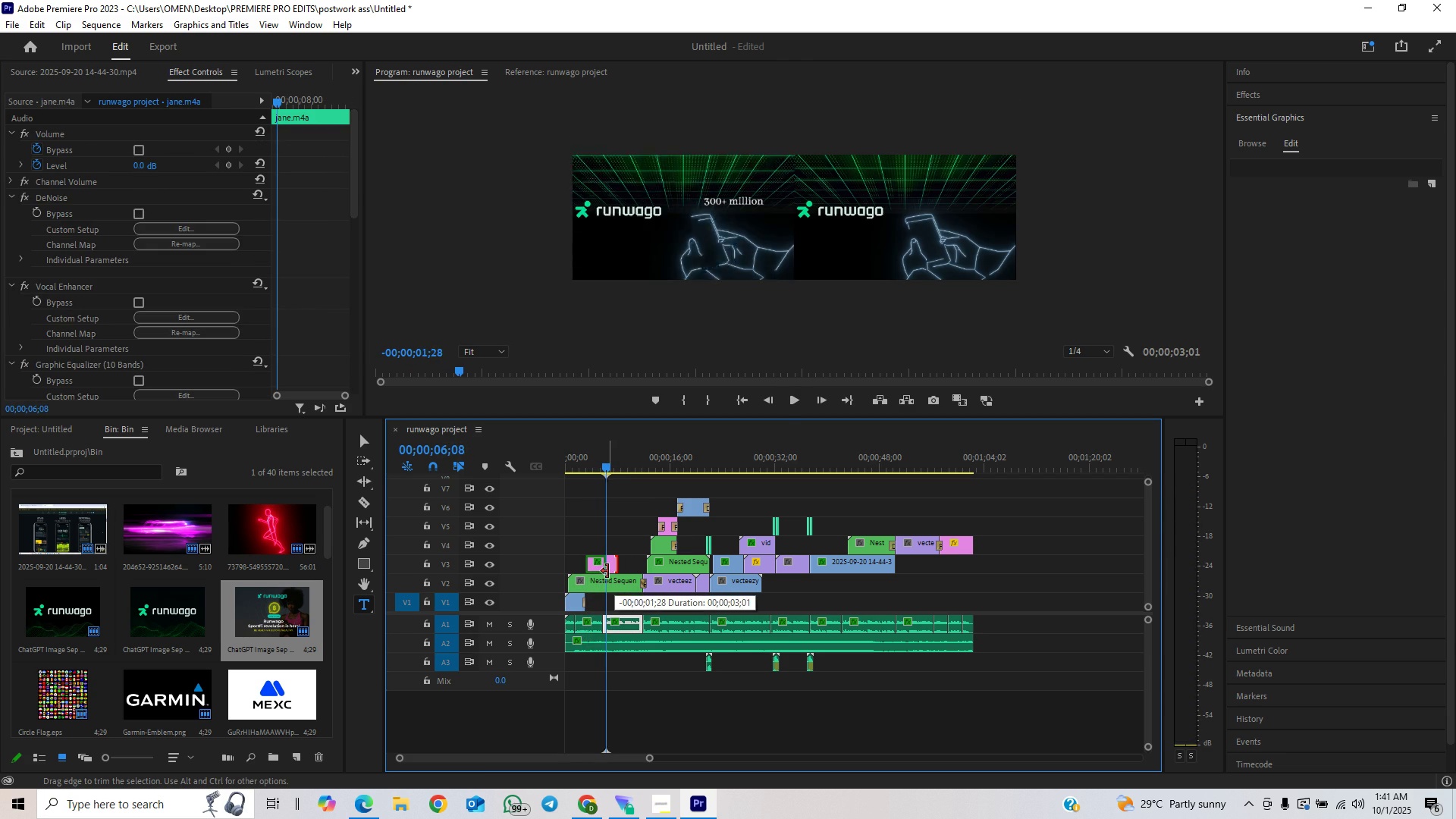 
key(Space)
 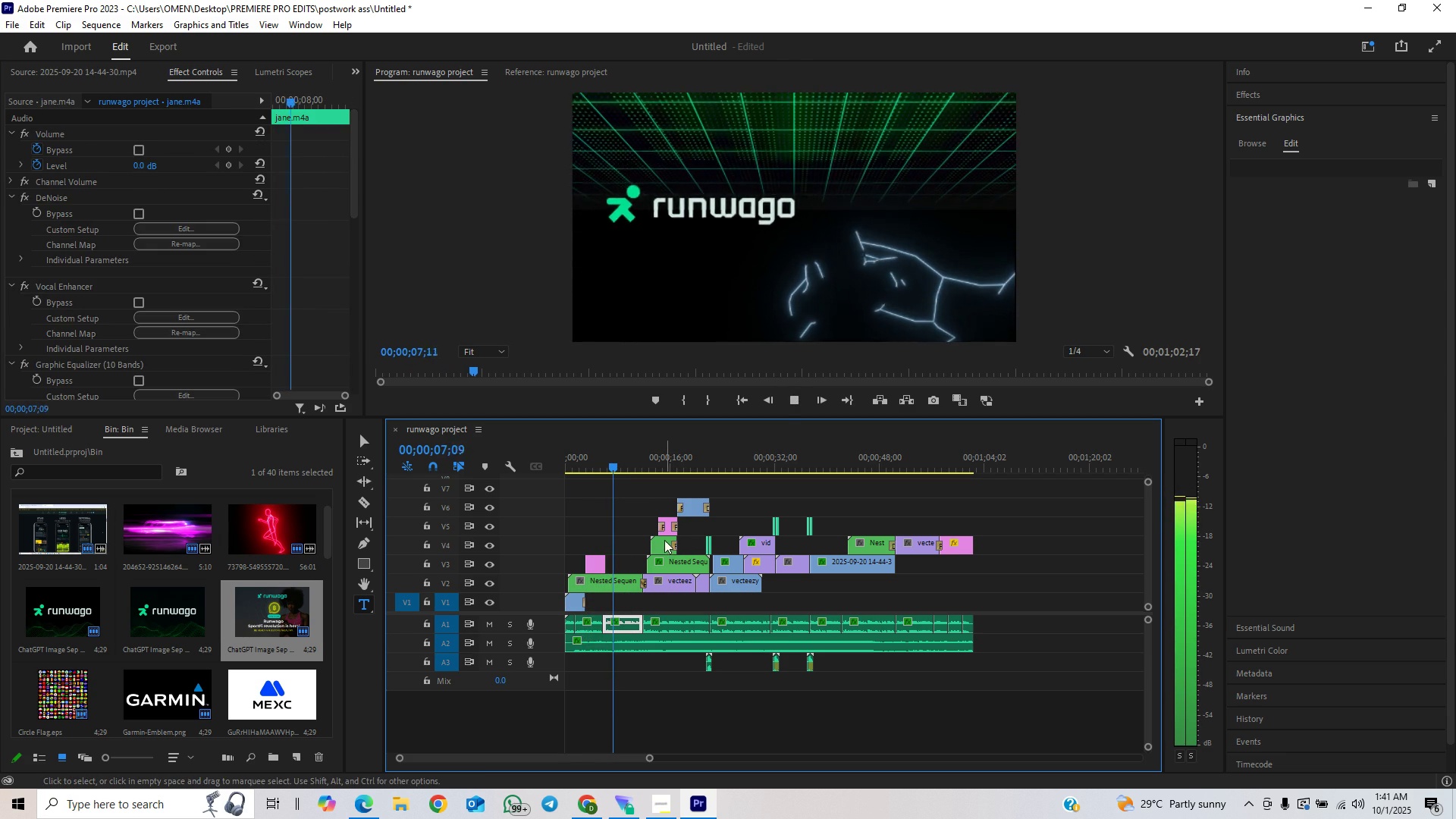 
key(Space)
 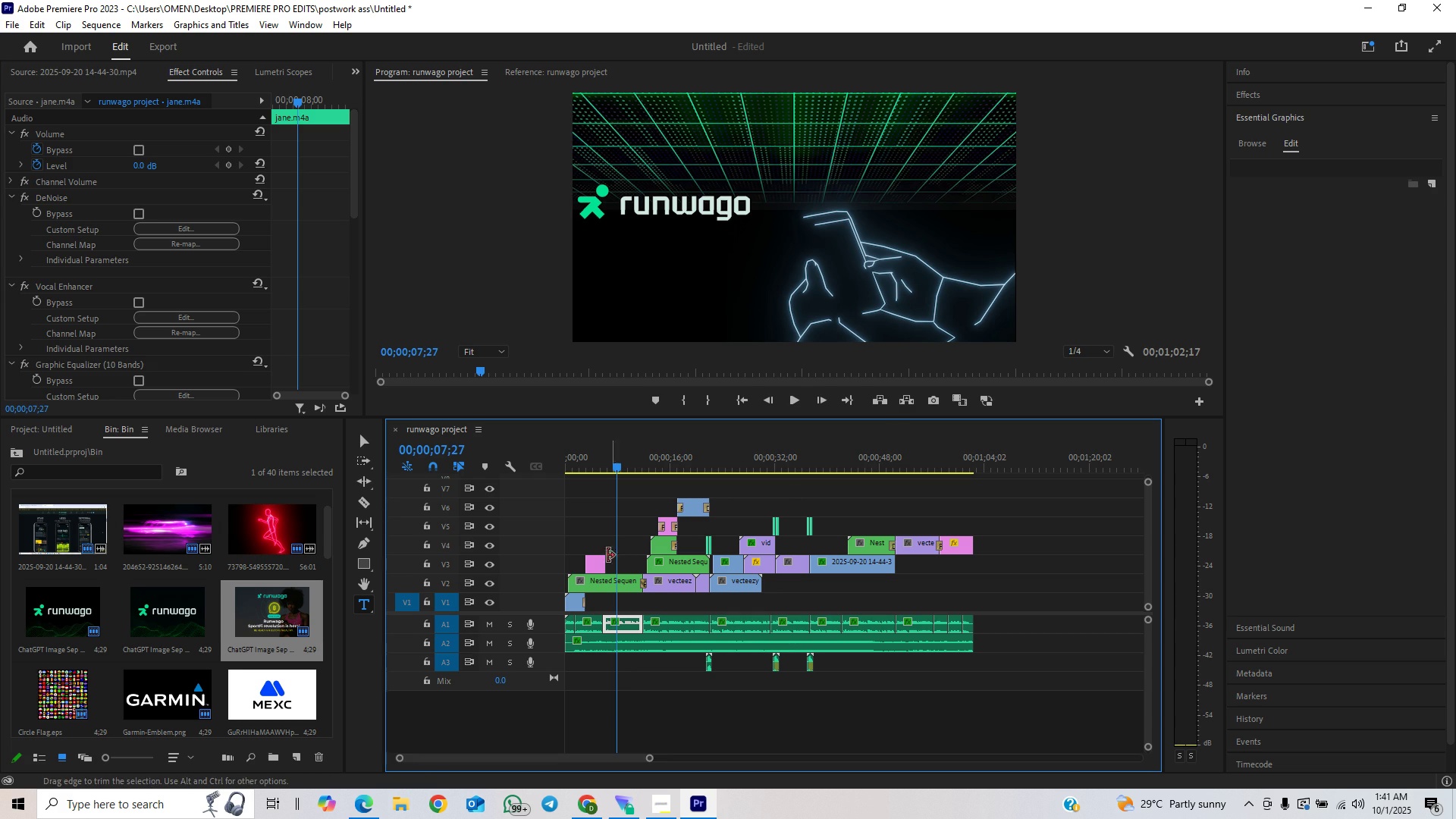 
left_click([592, 565])